 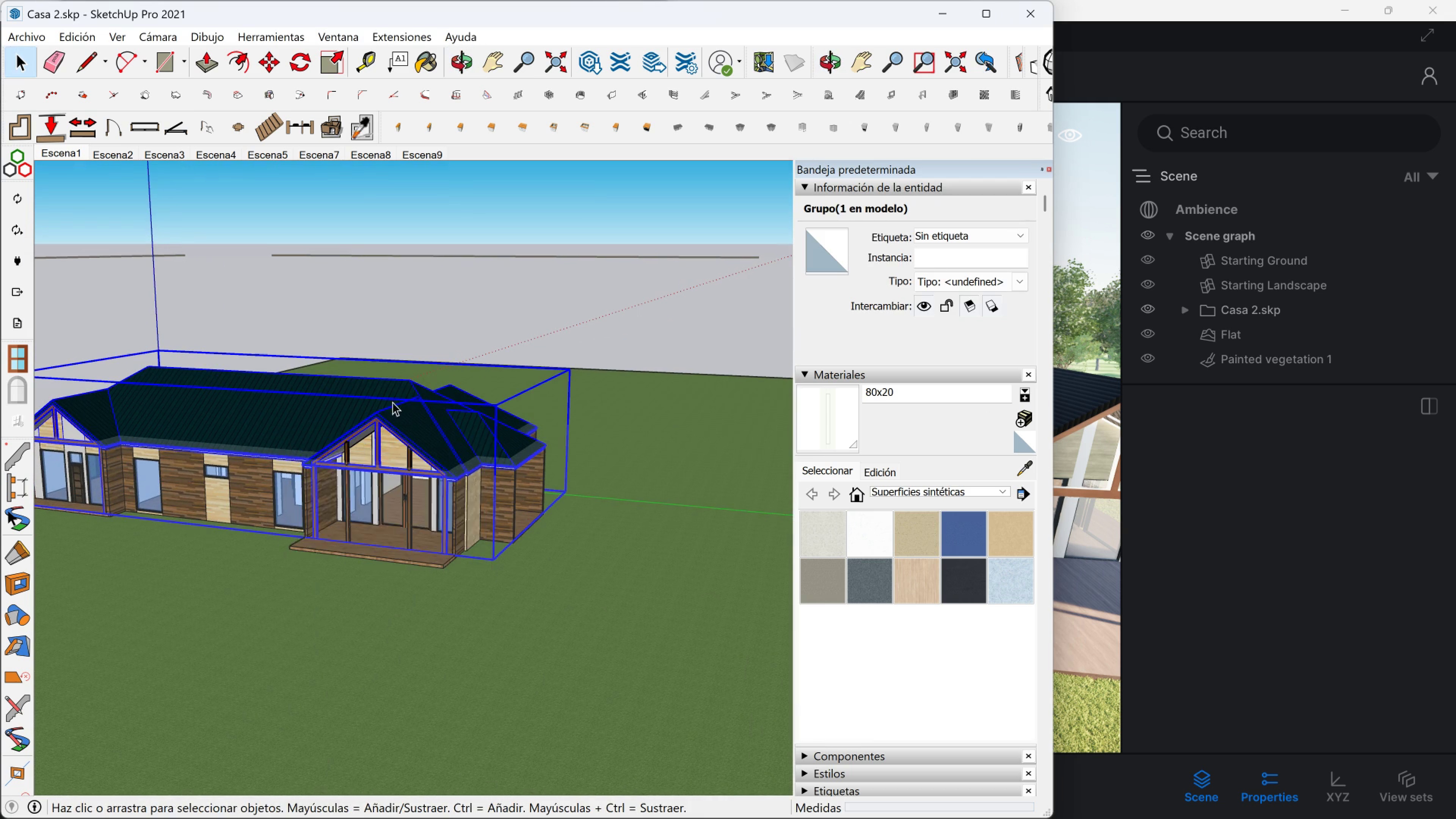 
left_click([393, 403])
 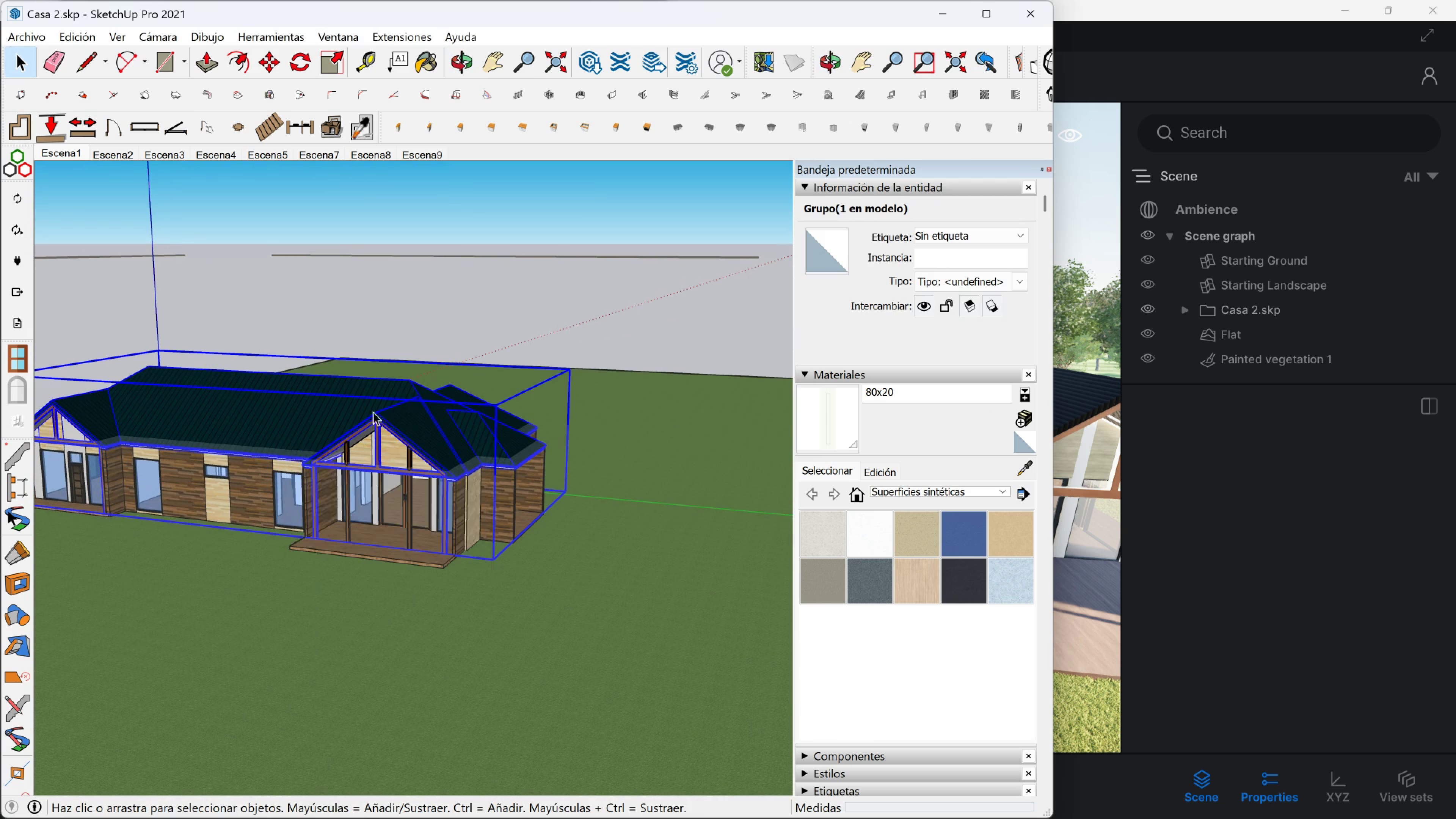 
scroll: coordinate [356, 305], scroll_direction: down, amount: 9.0
 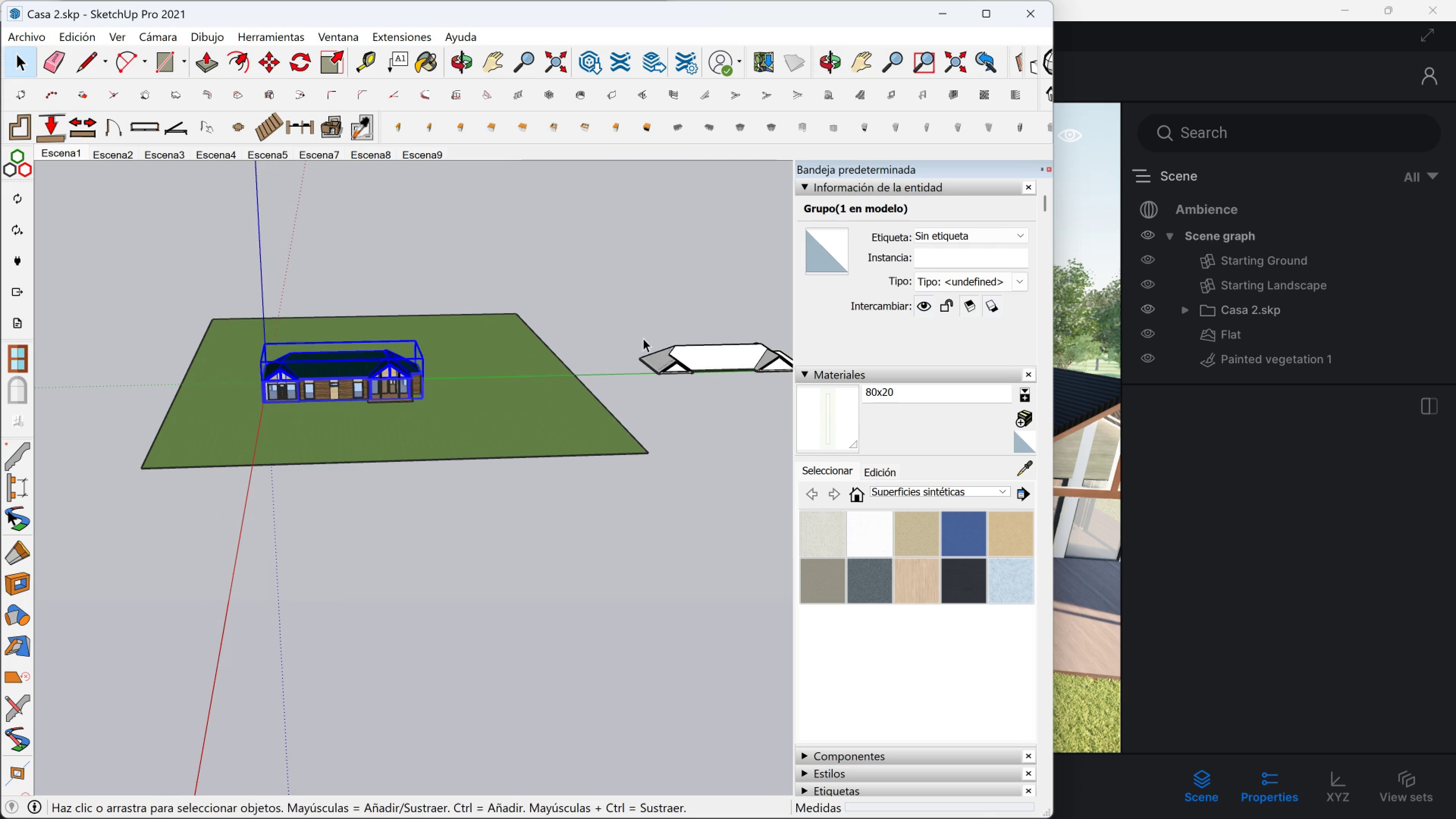 
left_click([684, 351])
 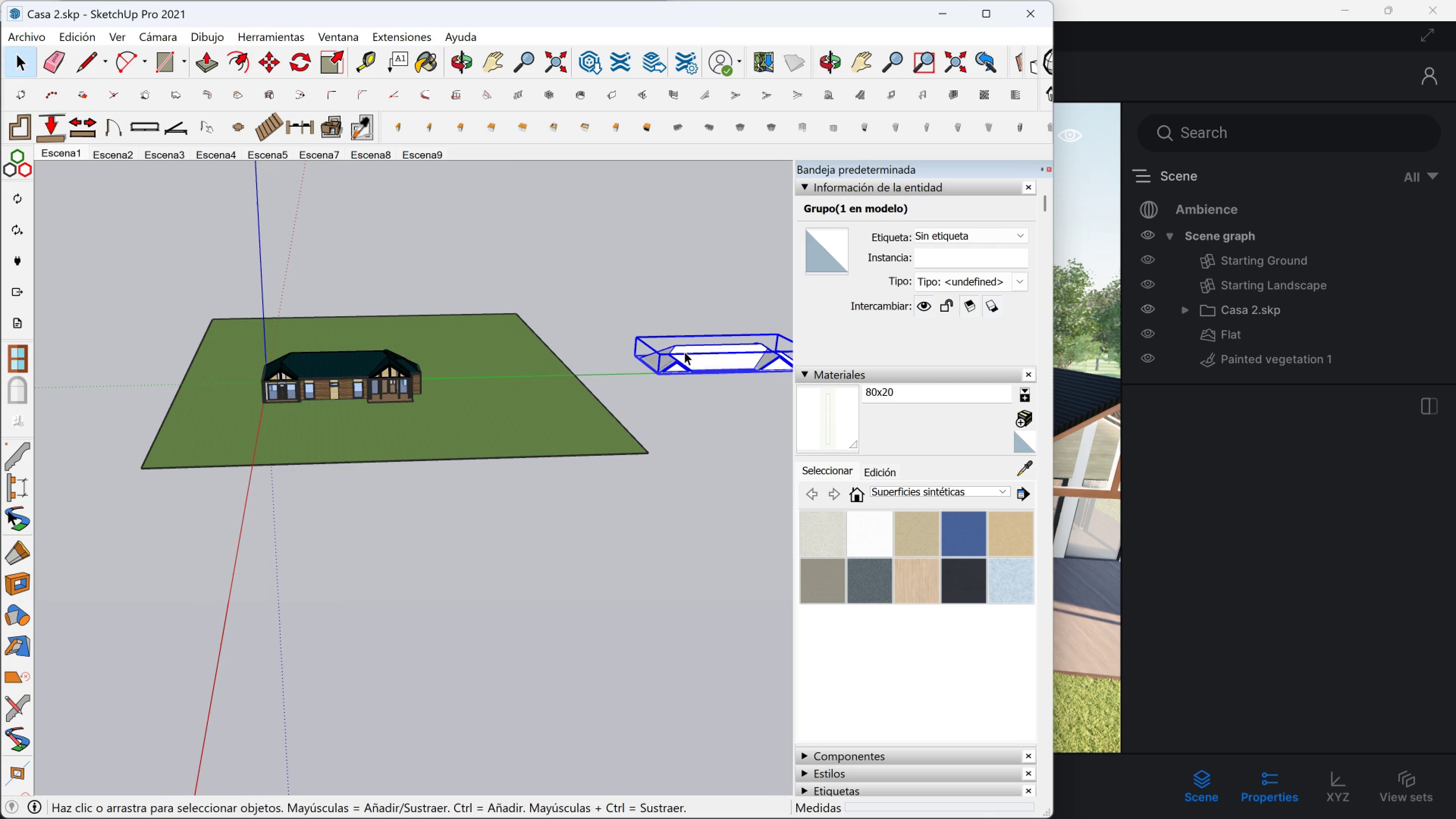 
key(Delete)
 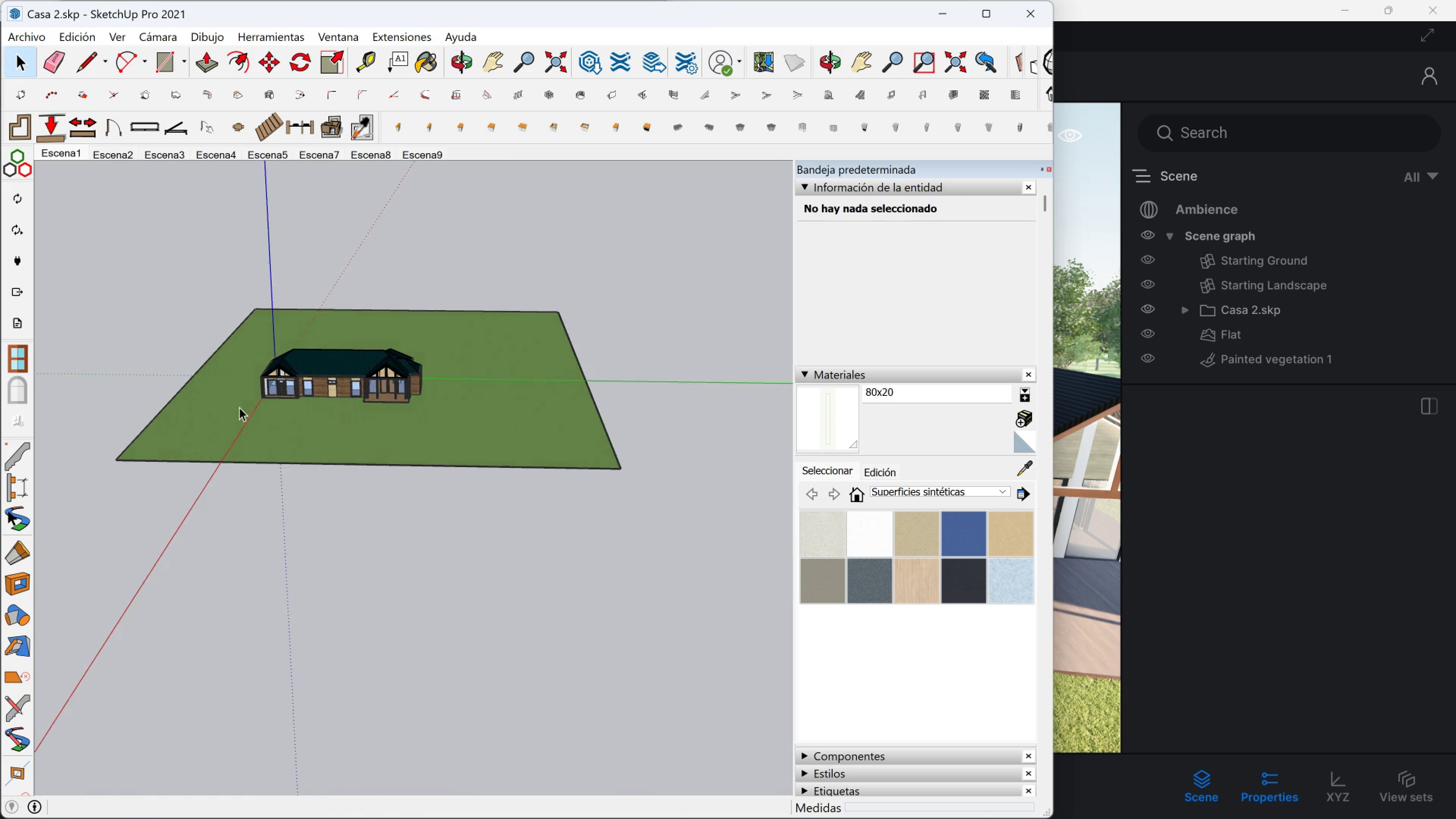 
scroll: coordinate [460, 366], scroll_direction: up, amount: 33.0